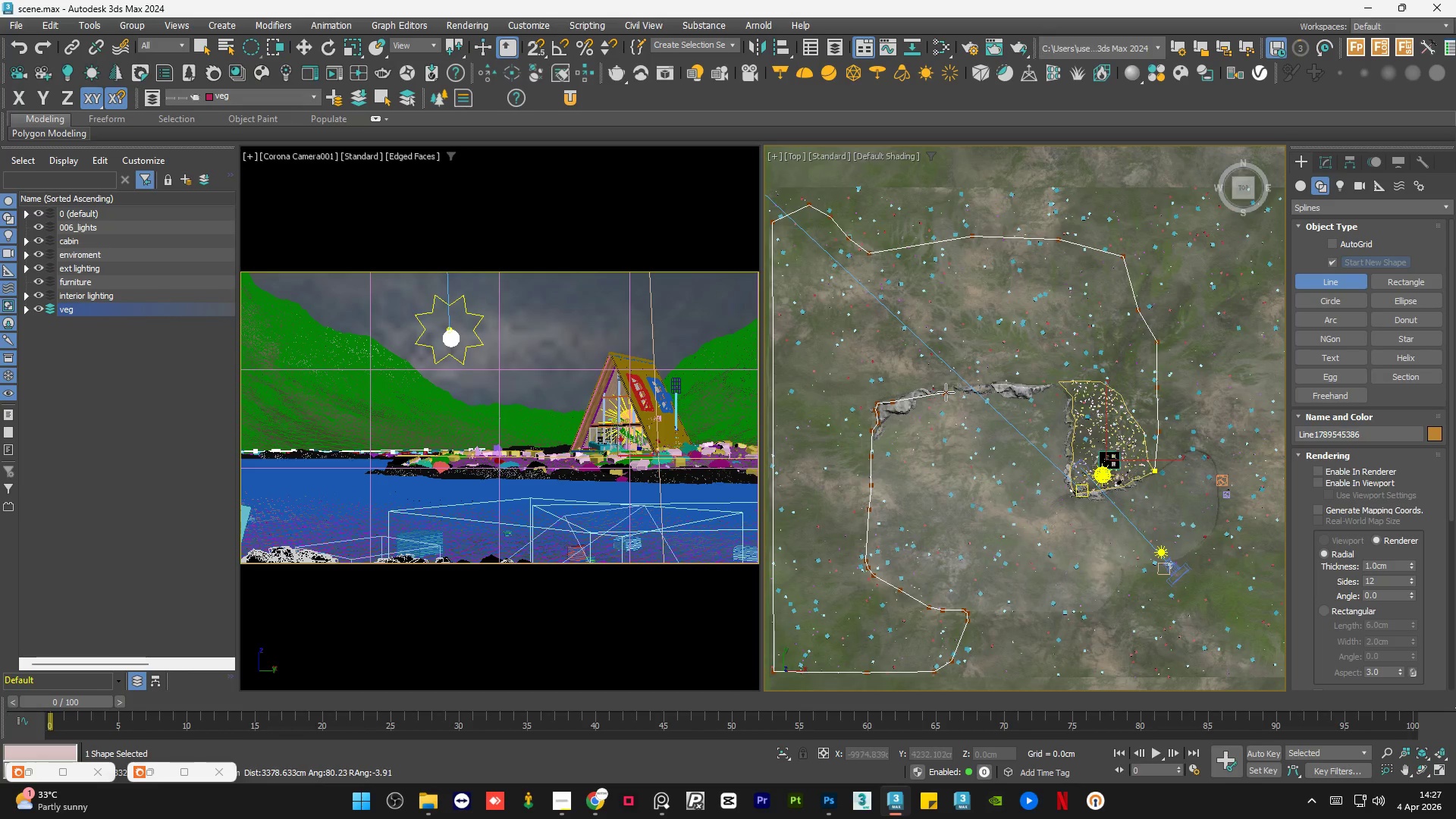 
left_click([867, 394])
 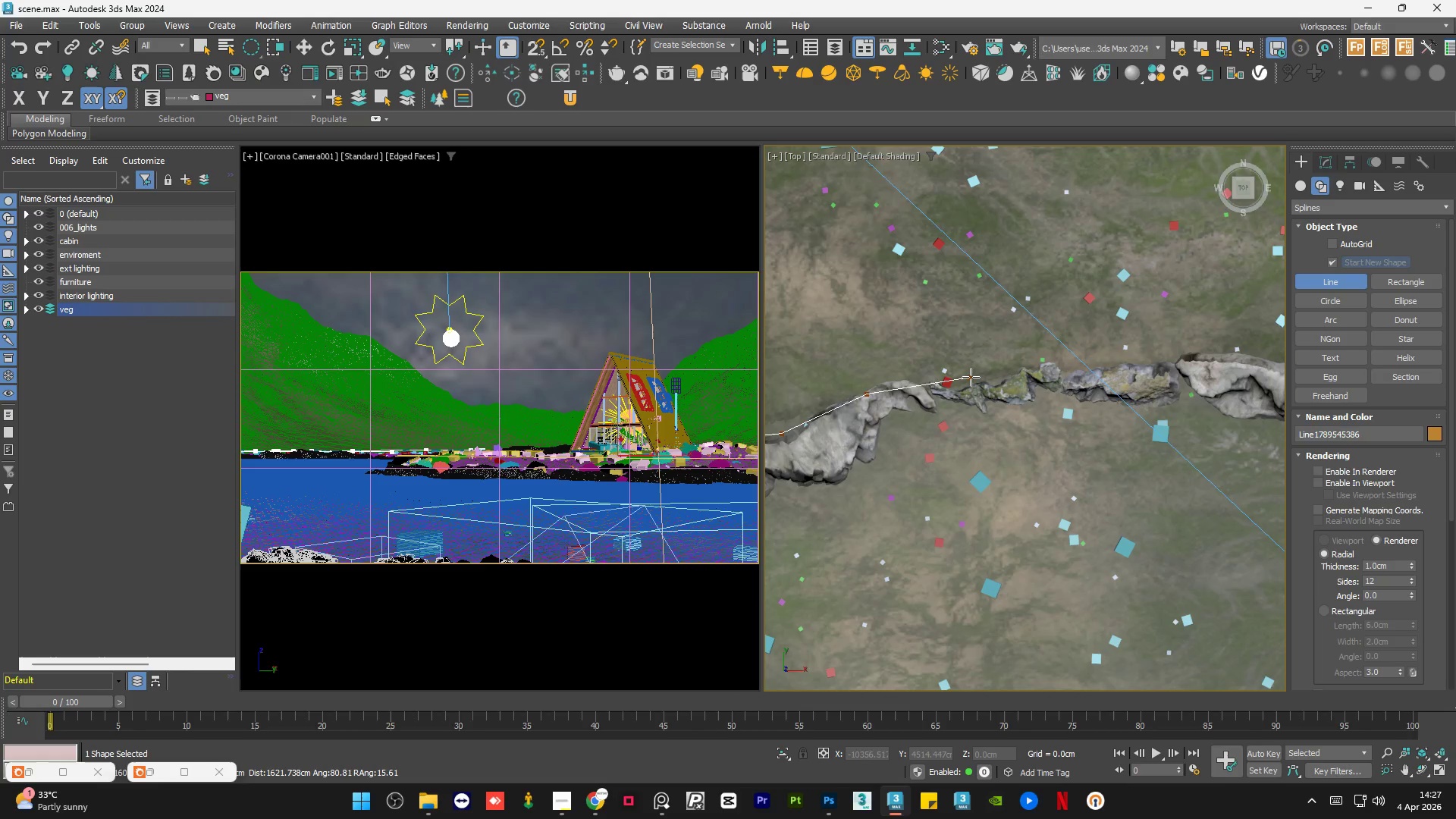 
scroll: coordinate [894, 390], scroll_direction: up, amount: 4.0
 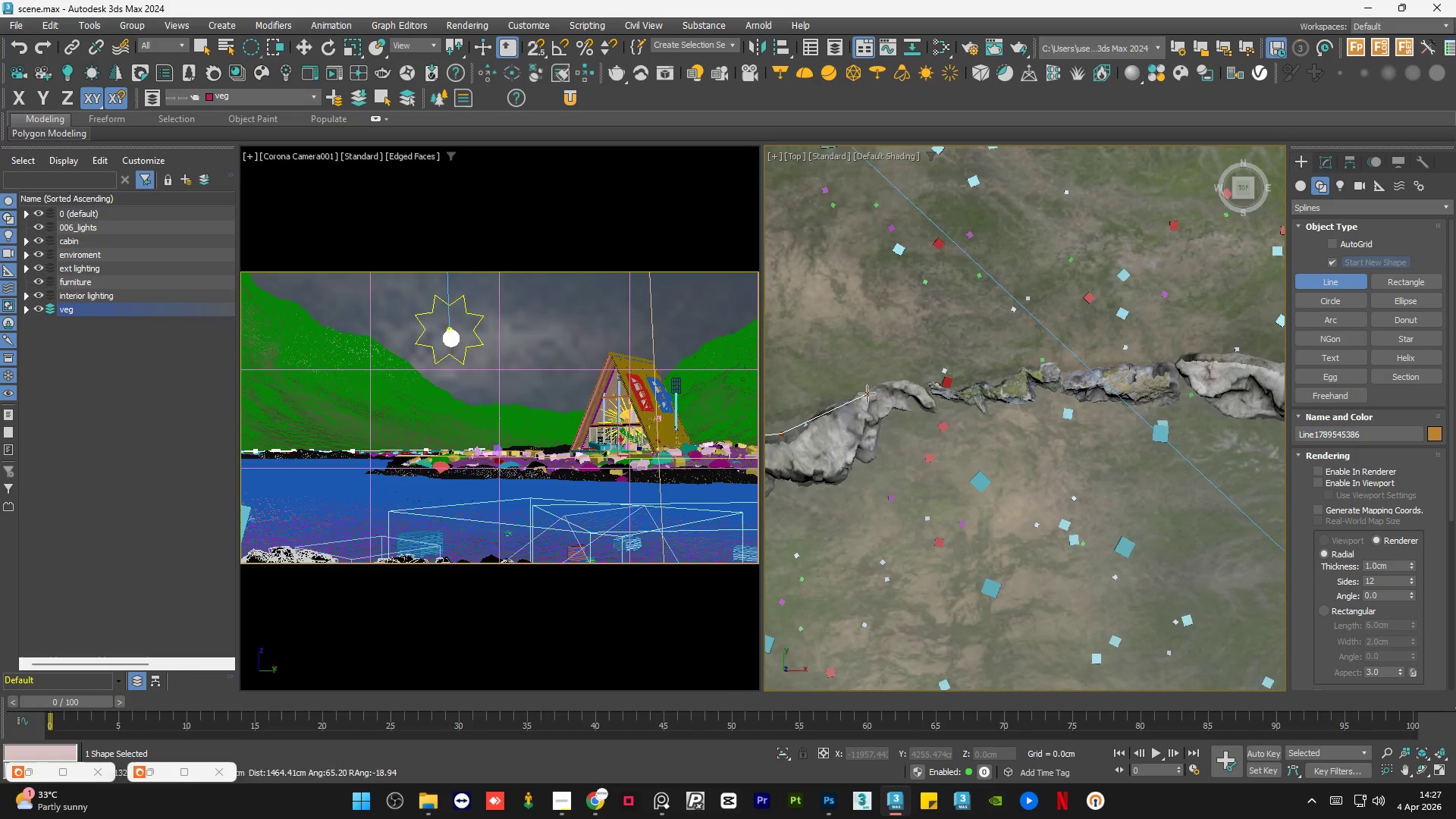 
double_click([971, 376])
 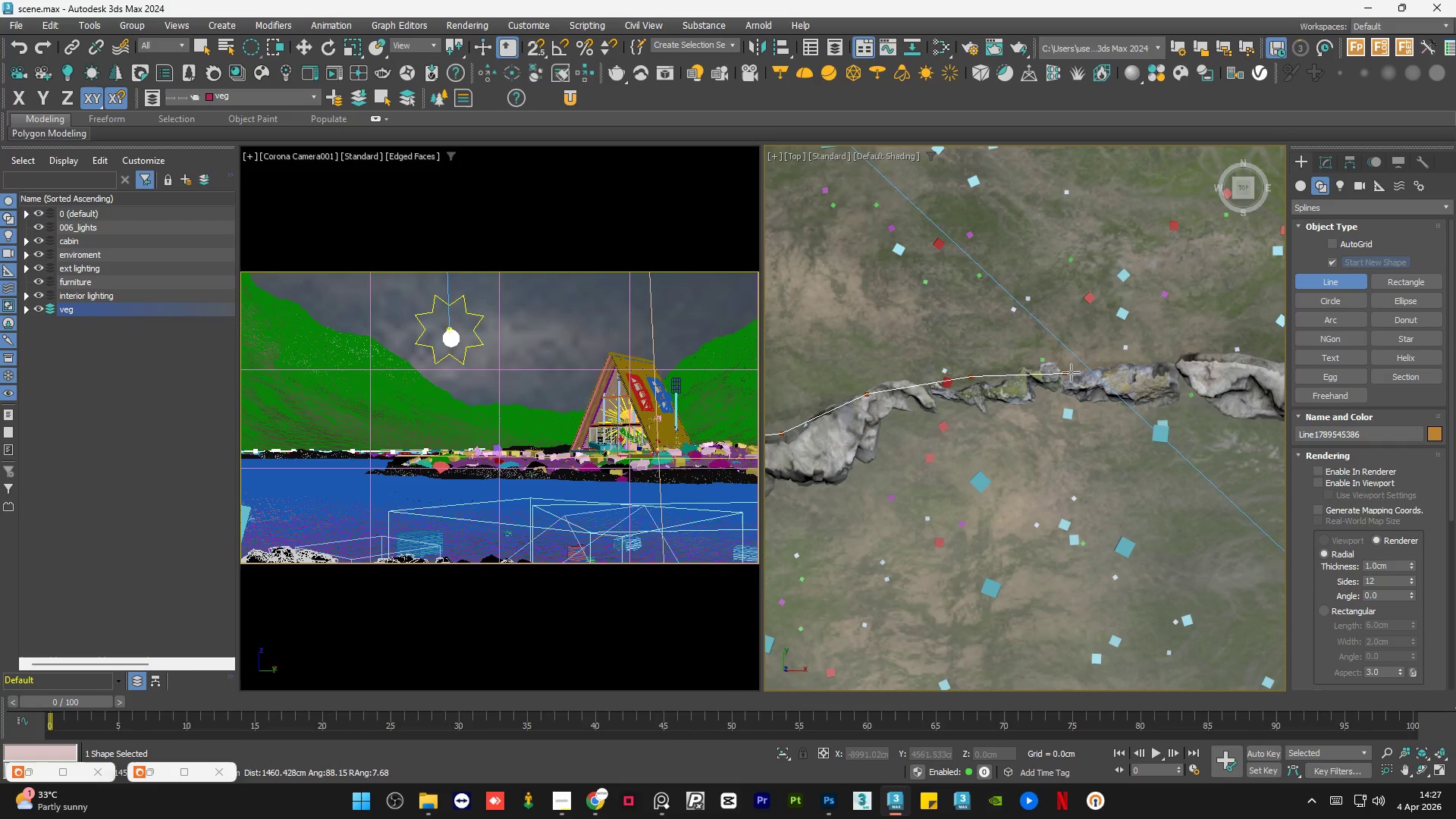 
left_click_drag(start_coordinate=[1072, 372], to_coordinate=[1079, 372])
 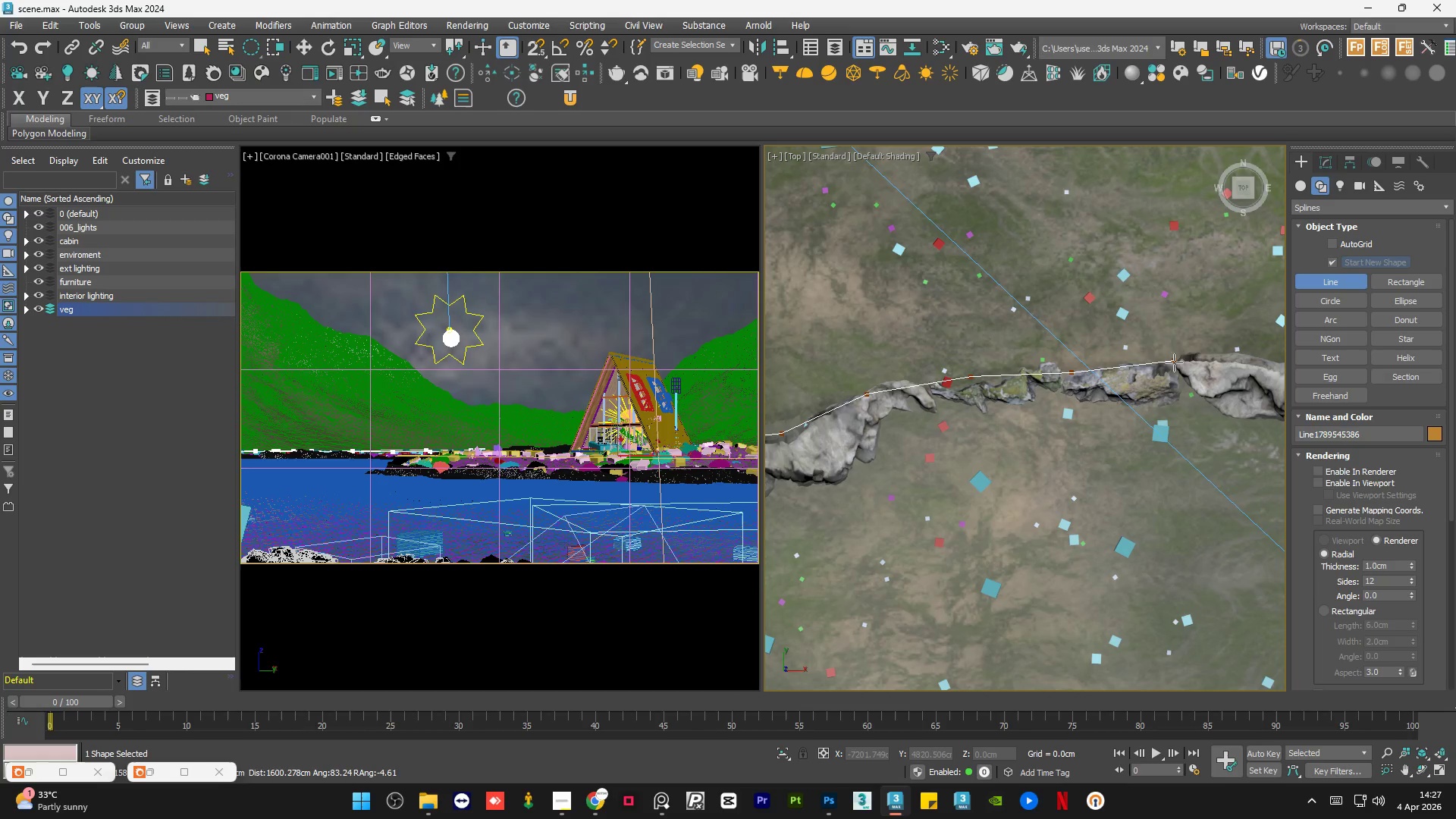 
left_click([1176, 362])
 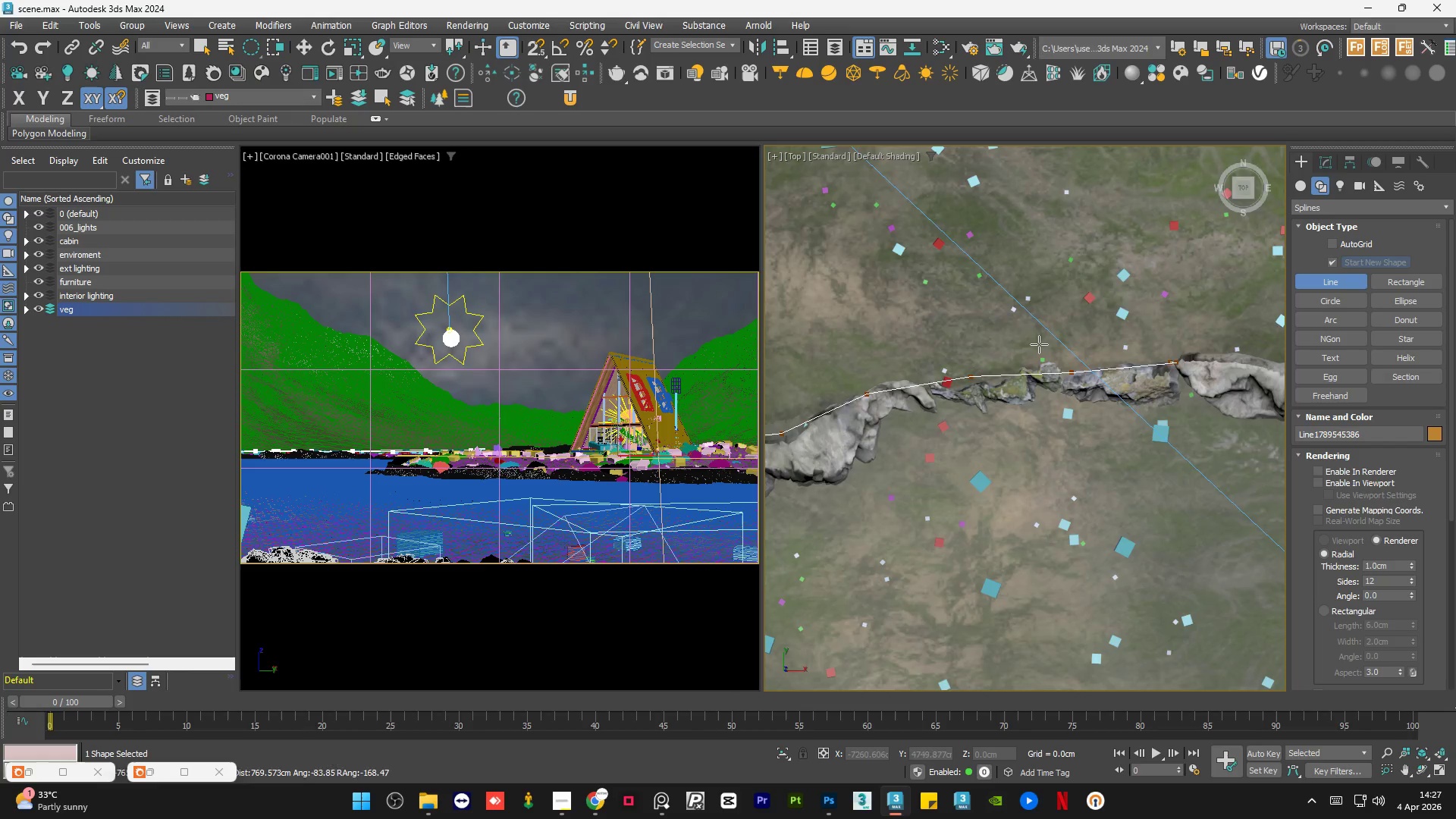 
scroll: coordinate [916, 348], scroll_direction: down, amount: 4.0
 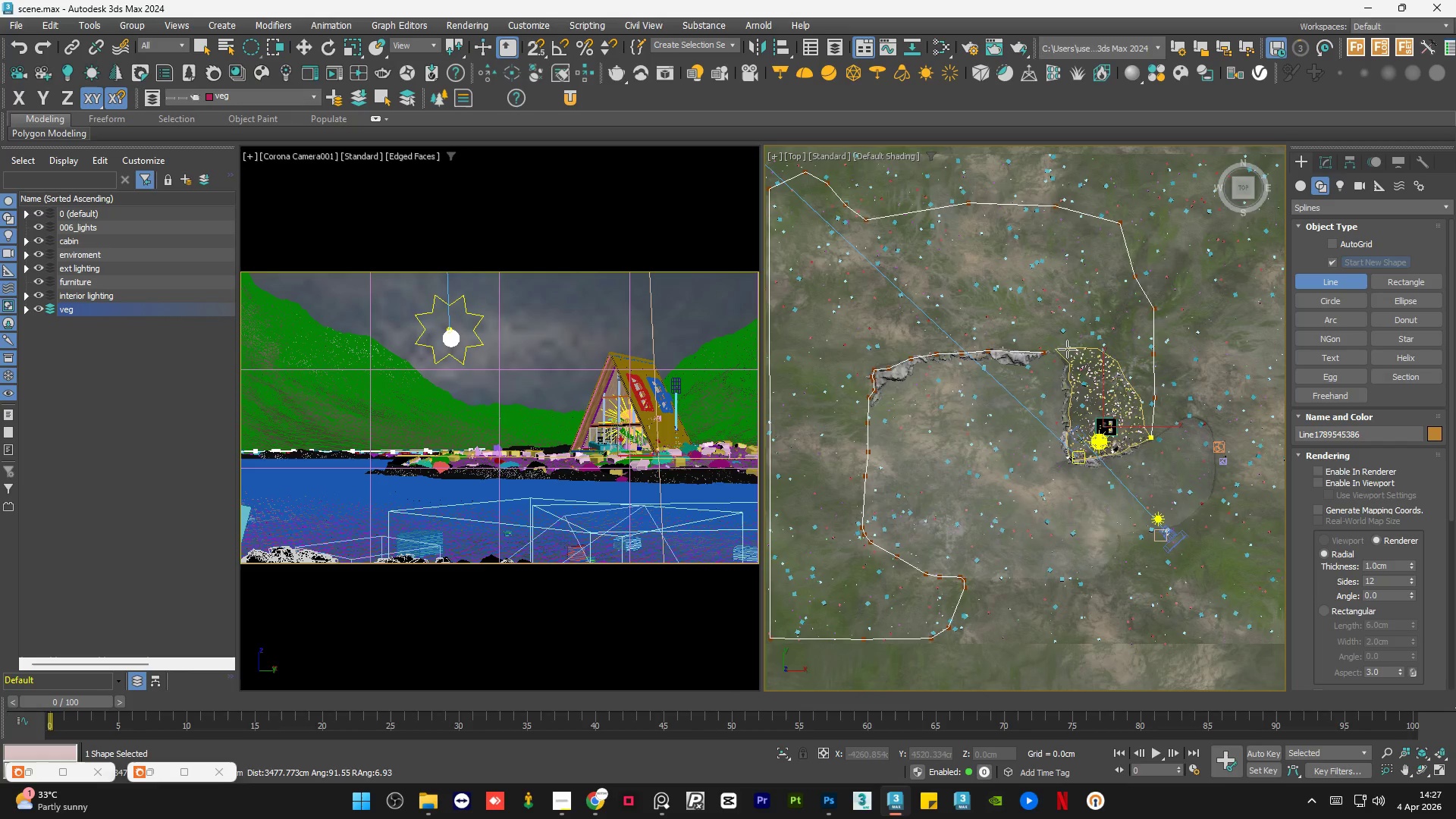 
scroll: coordinate [1068, 348], scroll_direction: up, amount: 3.0
 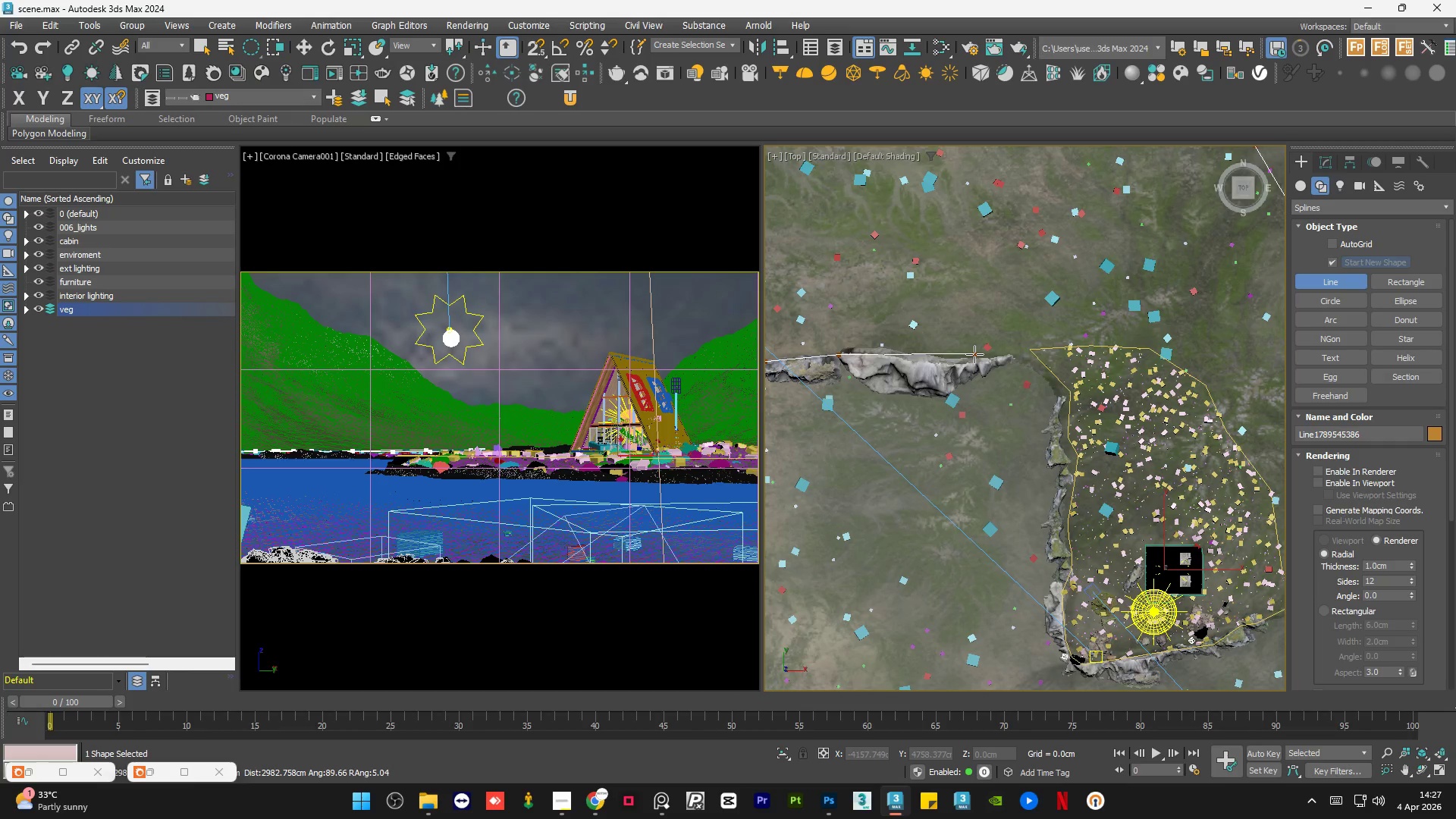 
left_click([974, 356])
 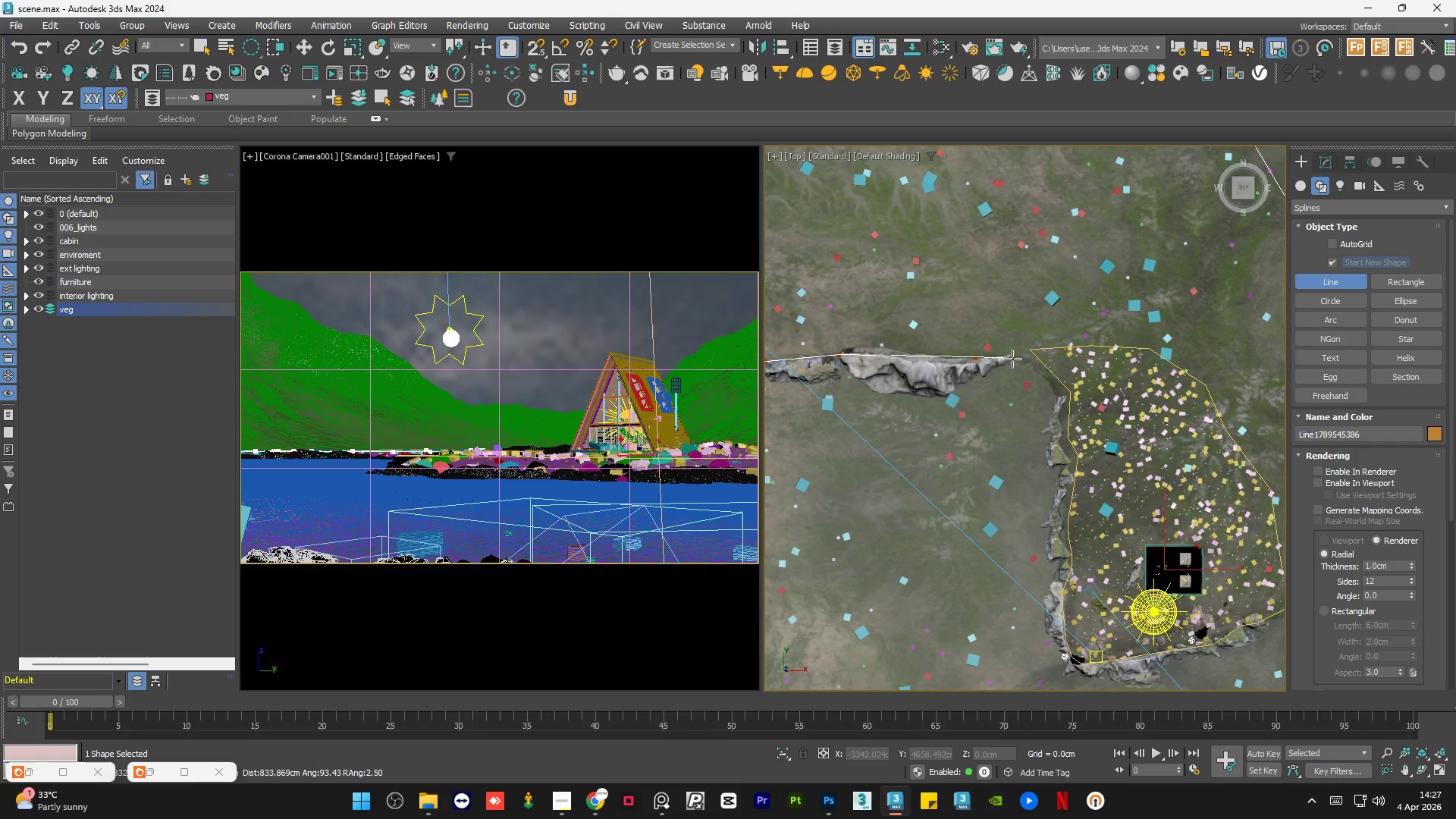 
left_click([1012, 360])
 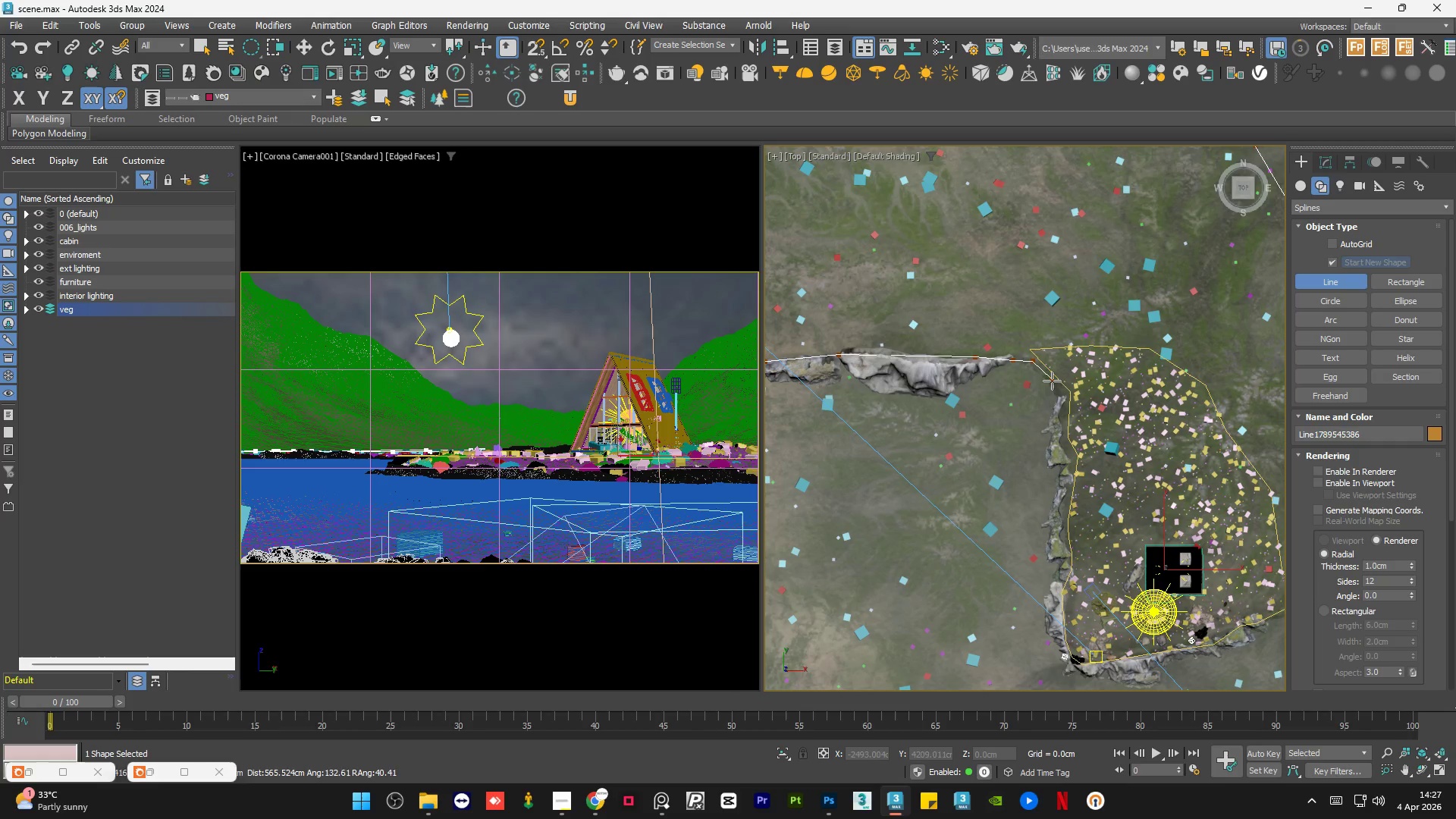 
left_click([1053, 384])
 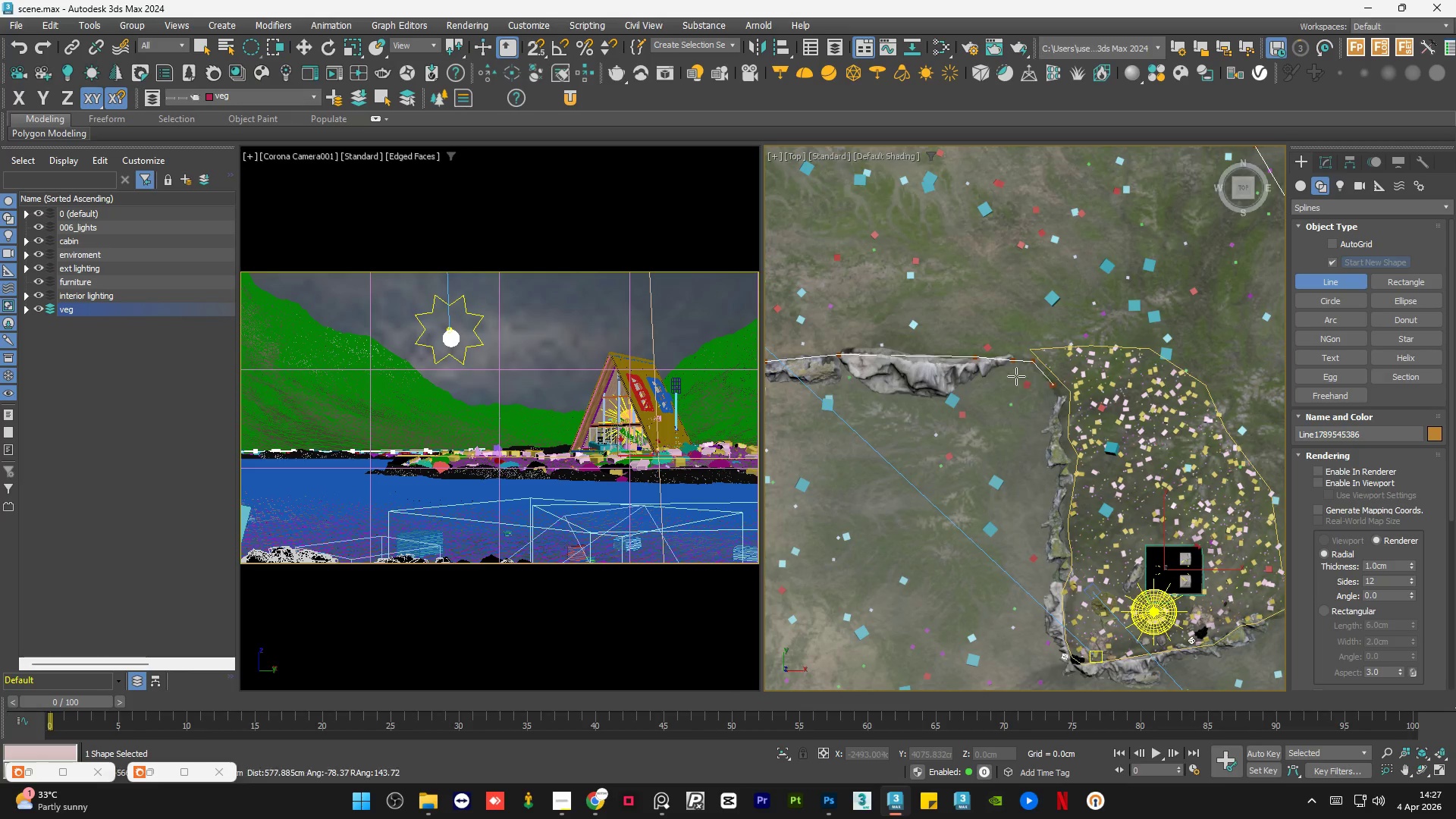 
scroll: coordinate [984, 411], scroll_direction: up, amount: 1.0
 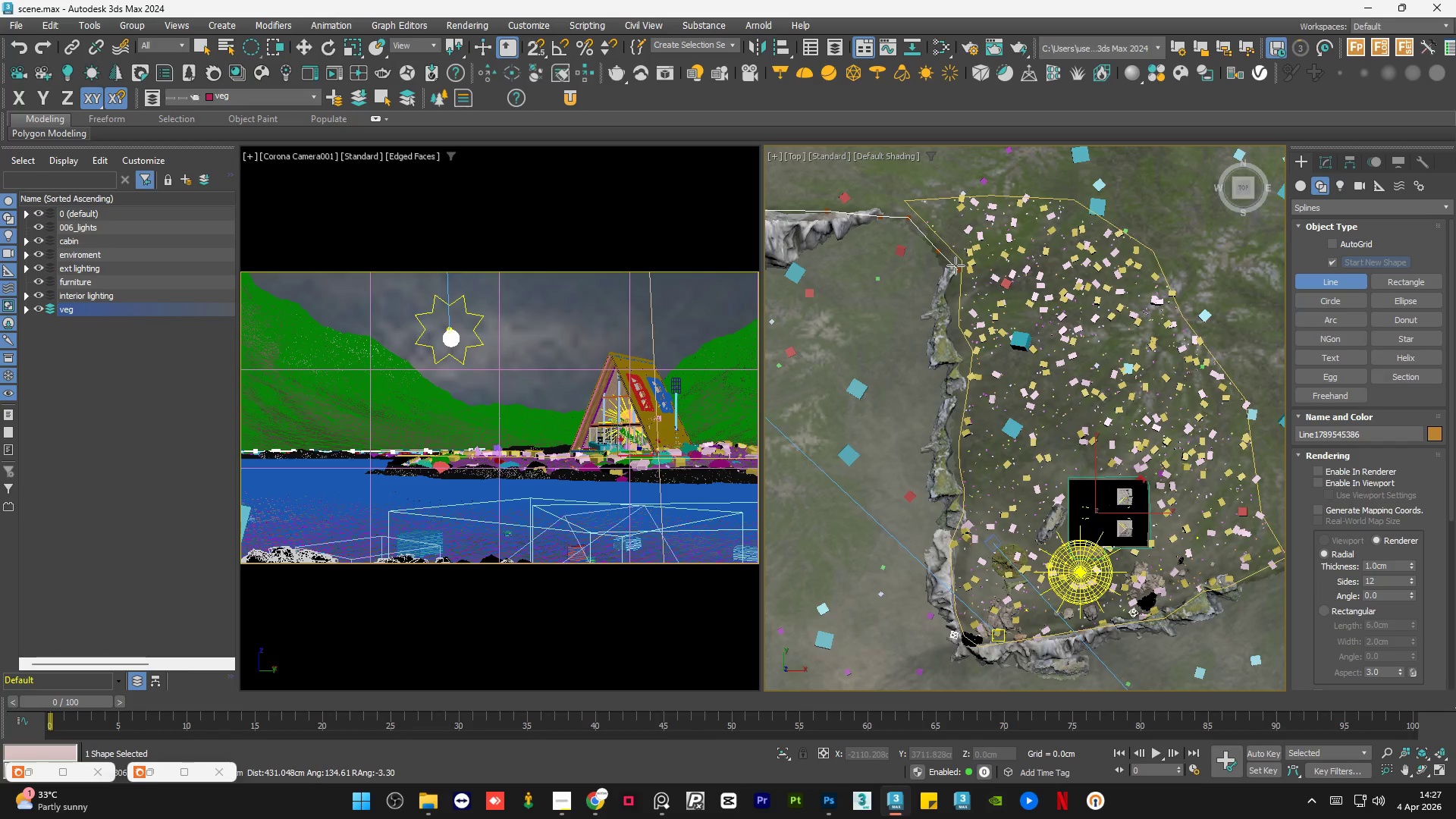 
left_click([951, 271])
 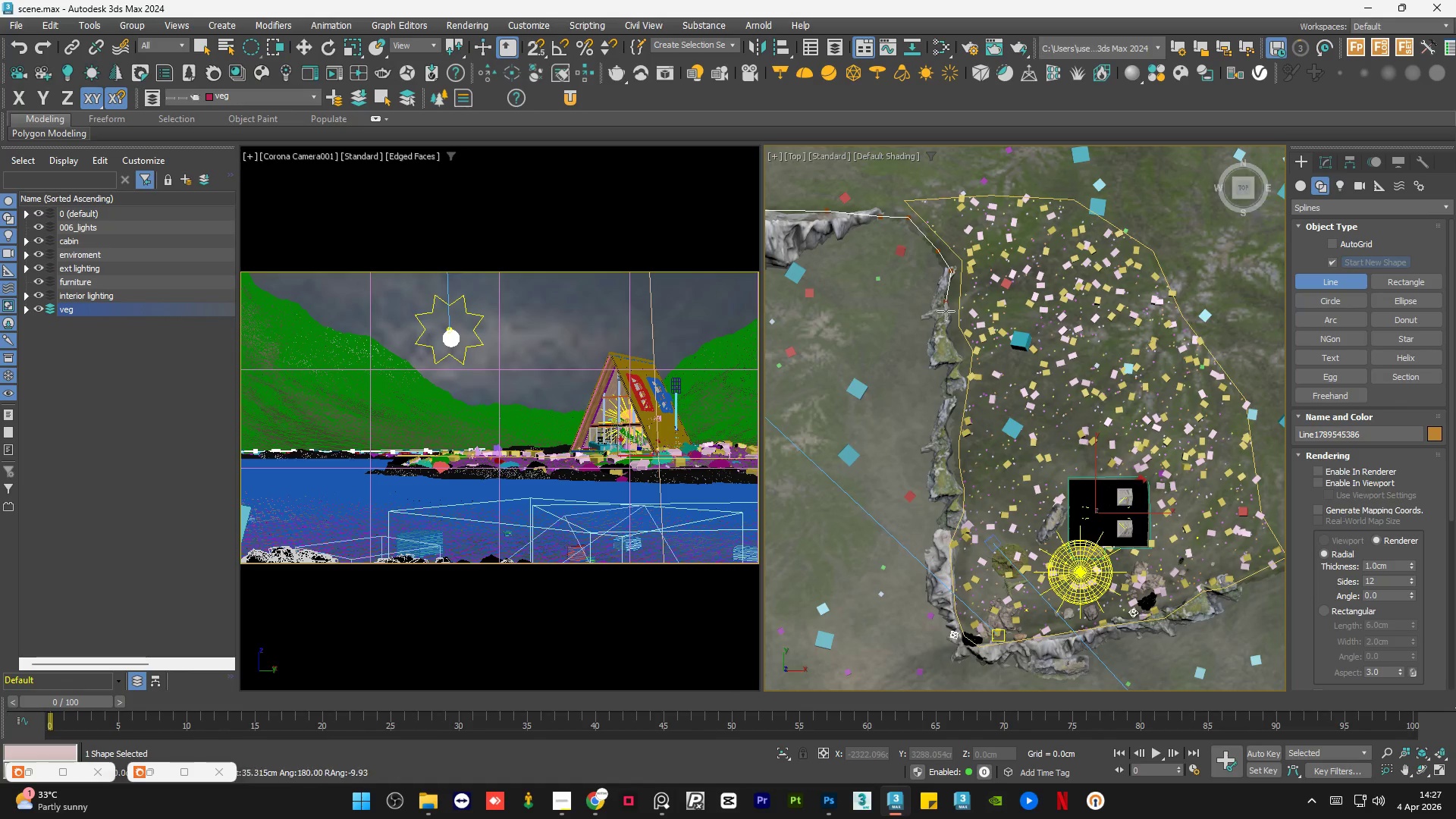 
double_click([946, 331])
 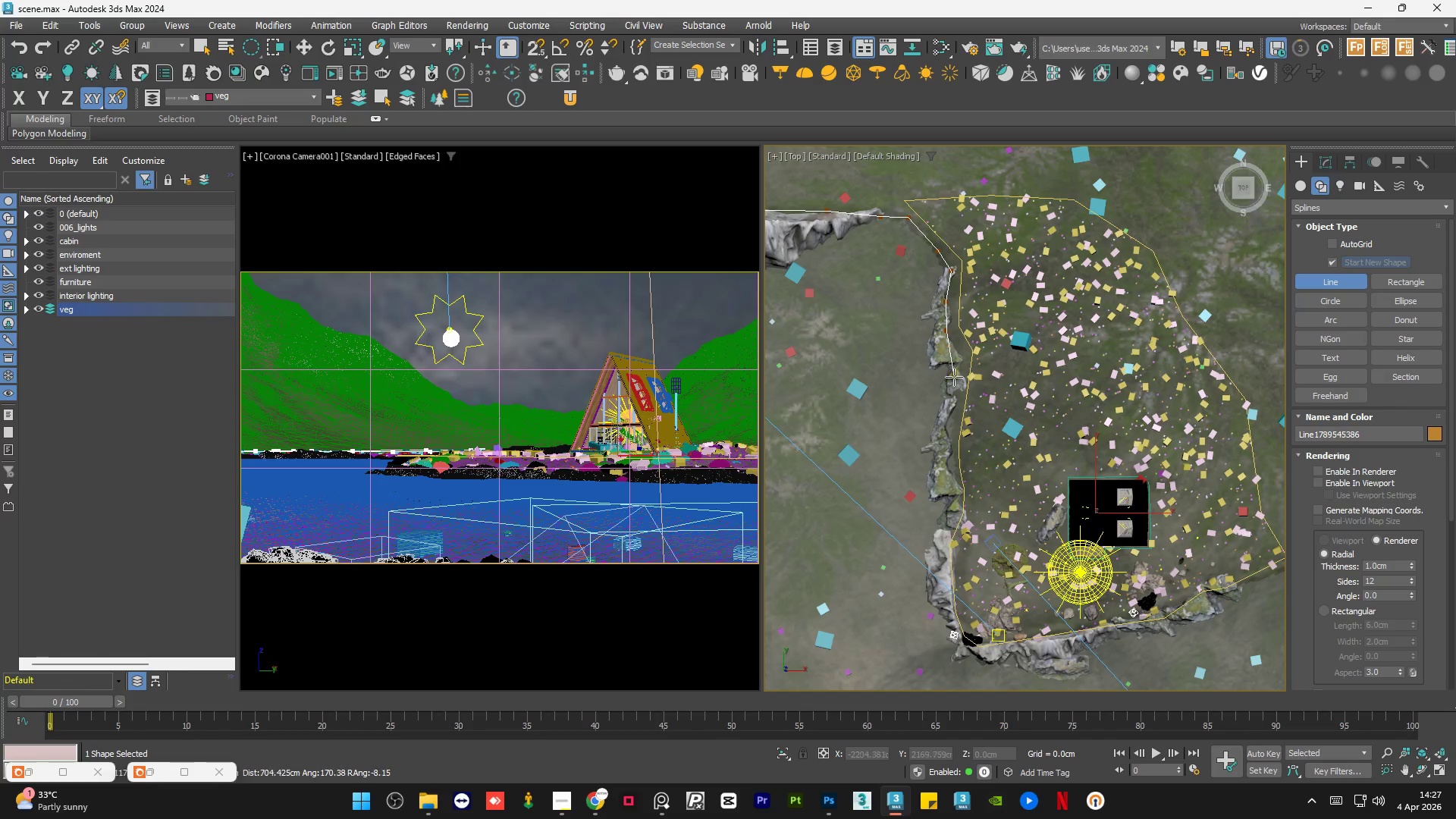 
left_click([954, 377])
 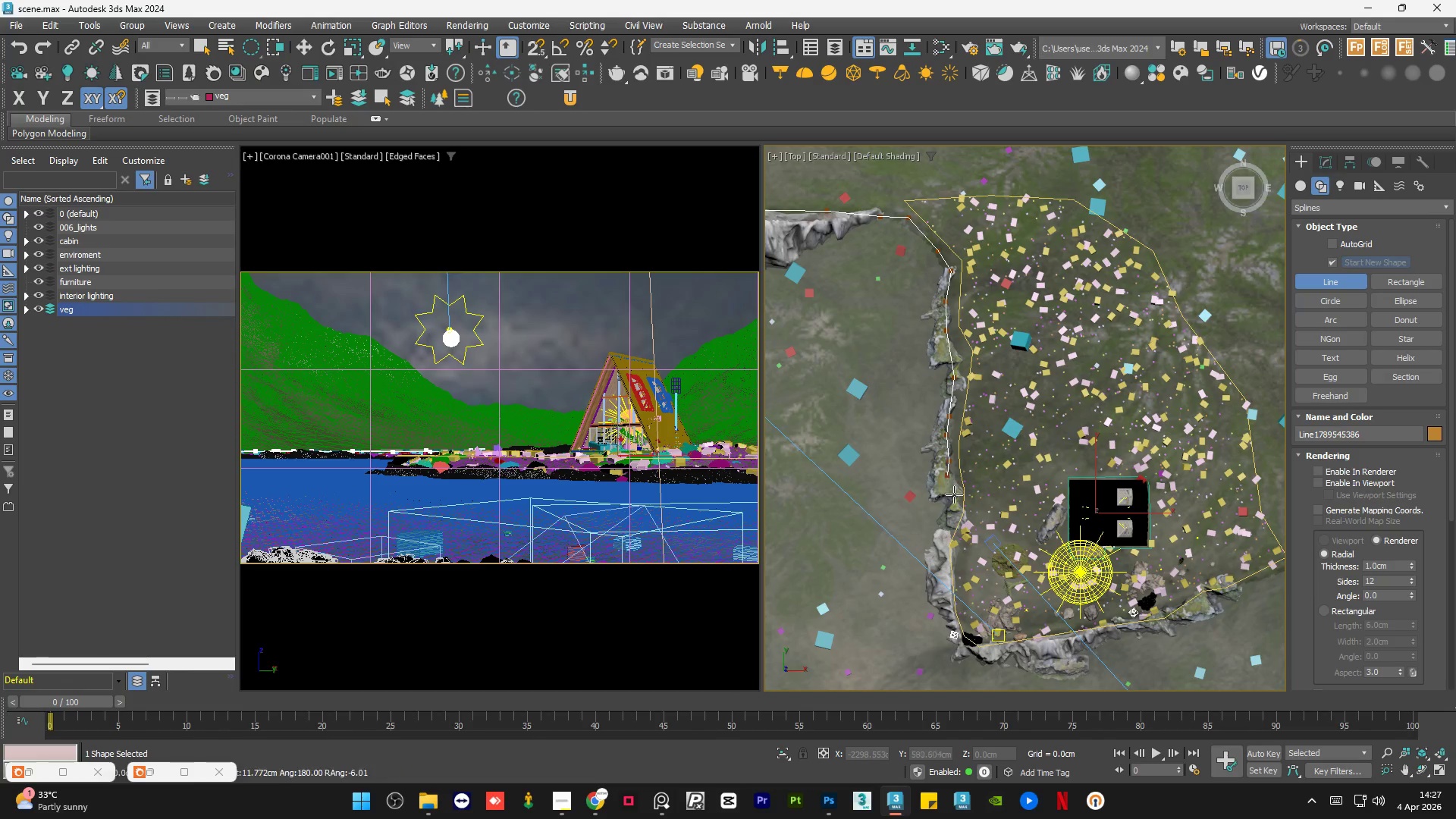 
triple_click([959, 522])
 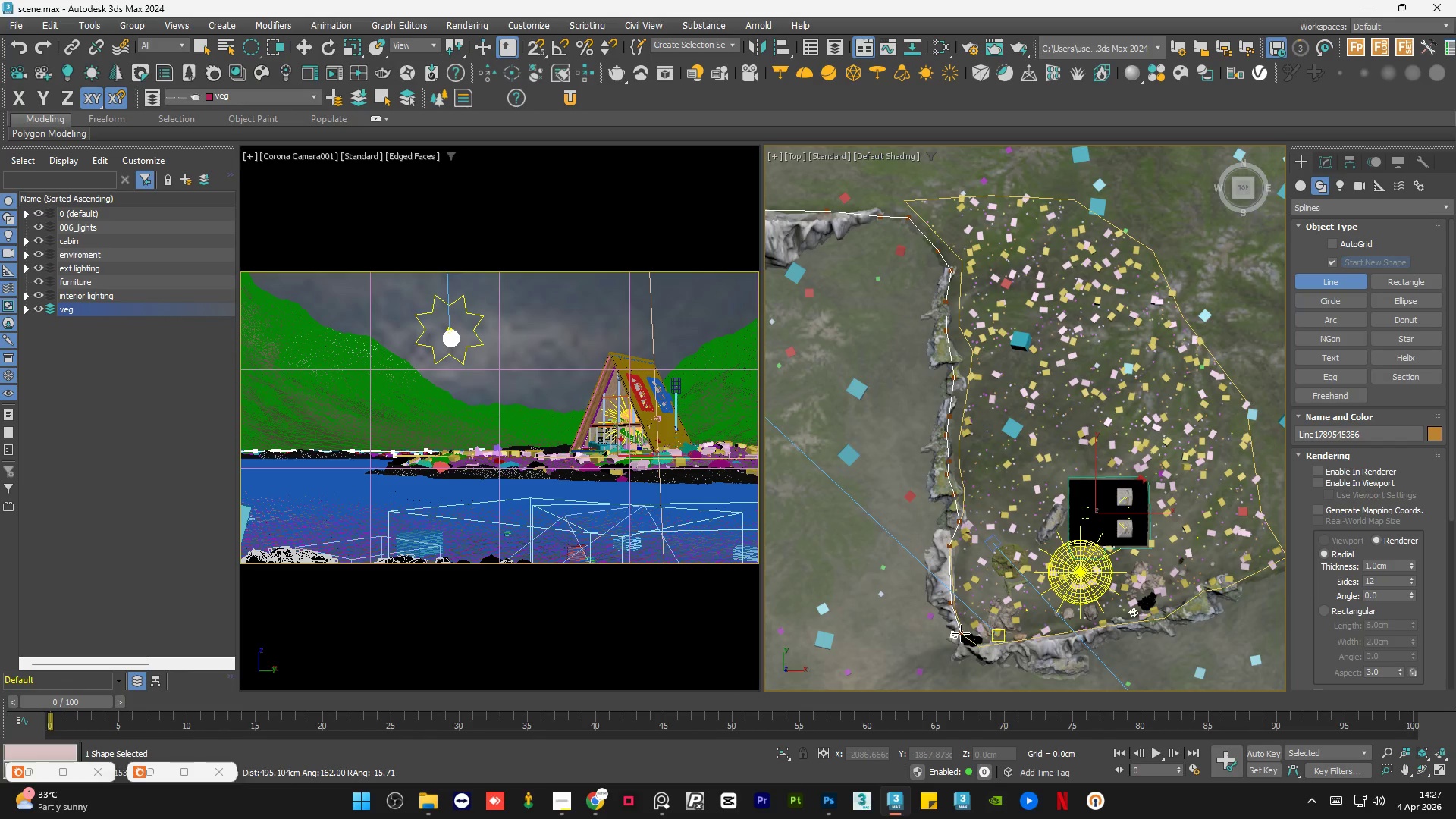 
left_click([975, 648])
 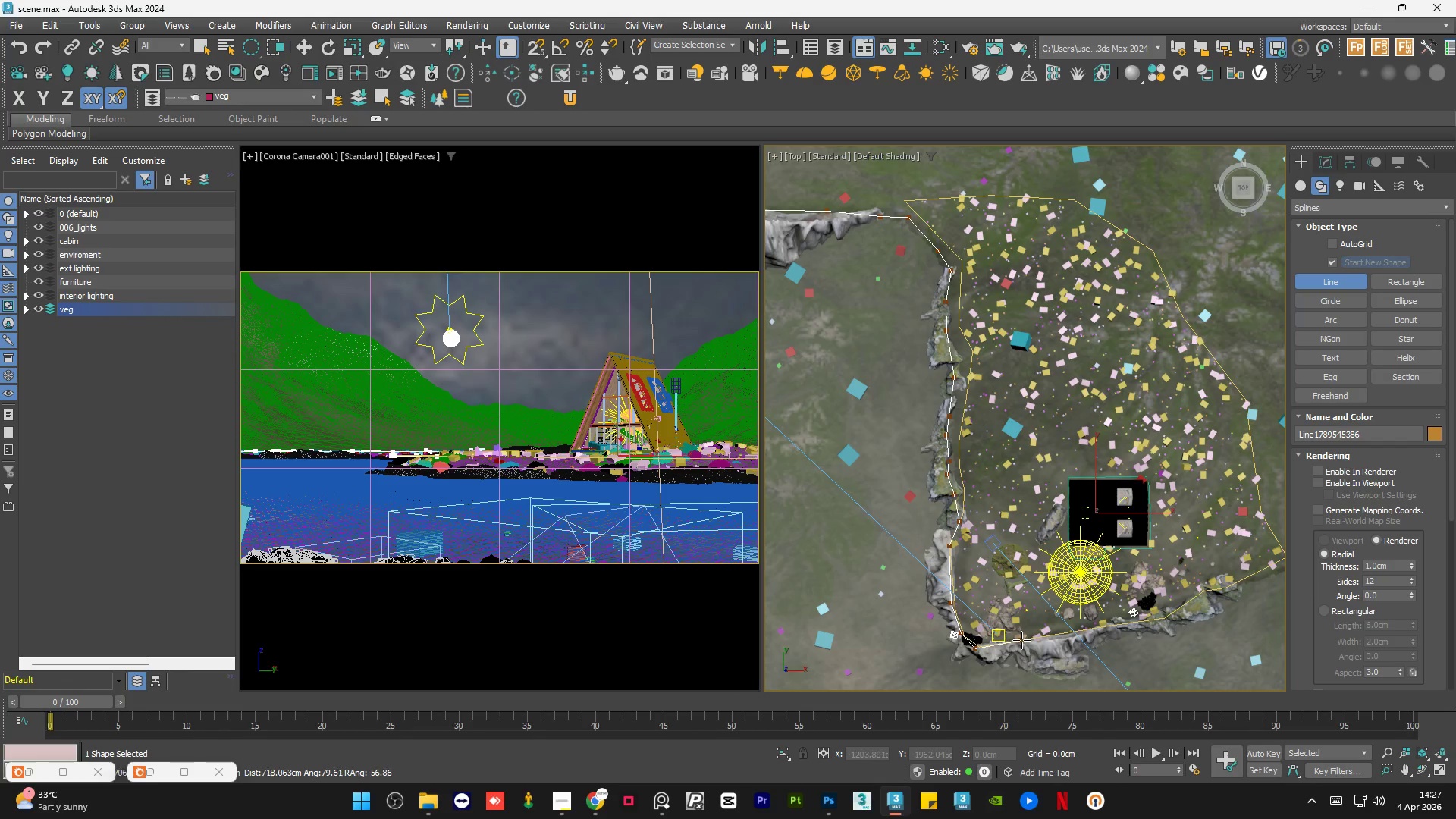 
left_click([1021, 640])
 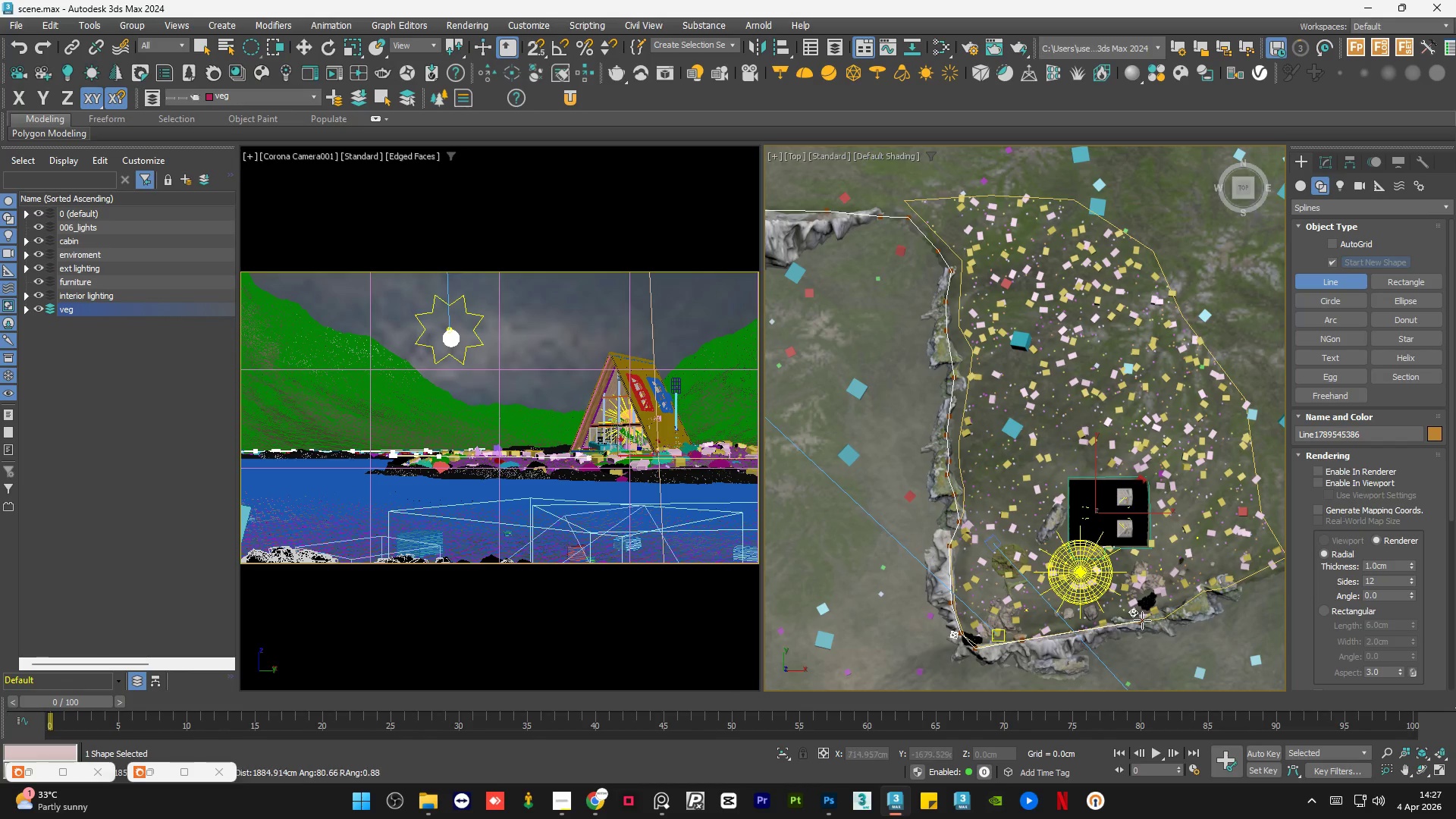 
left_click([1142, 620])
 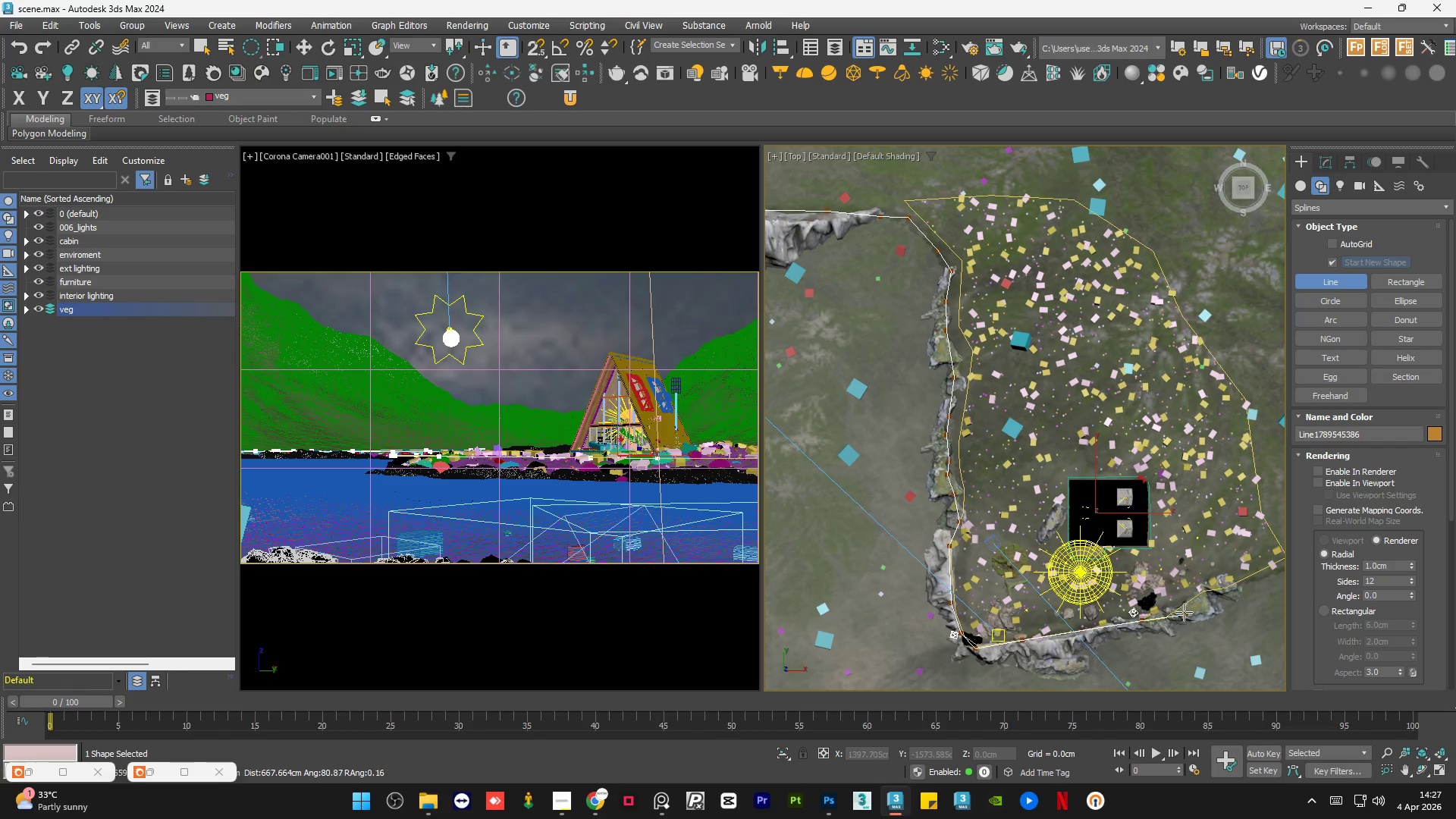 
left_click([1181, 608])
 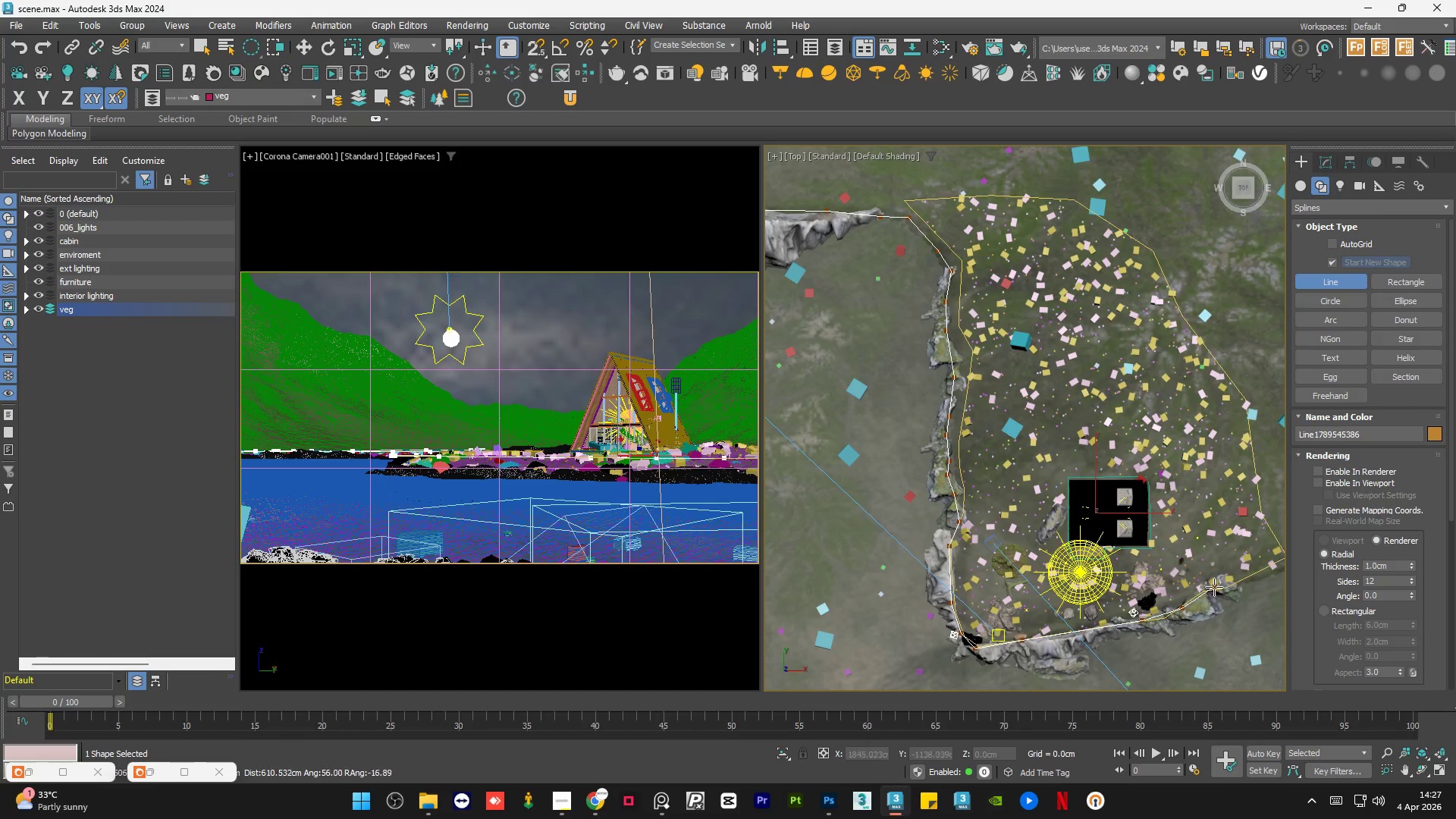 
left_click([1214, 588])
 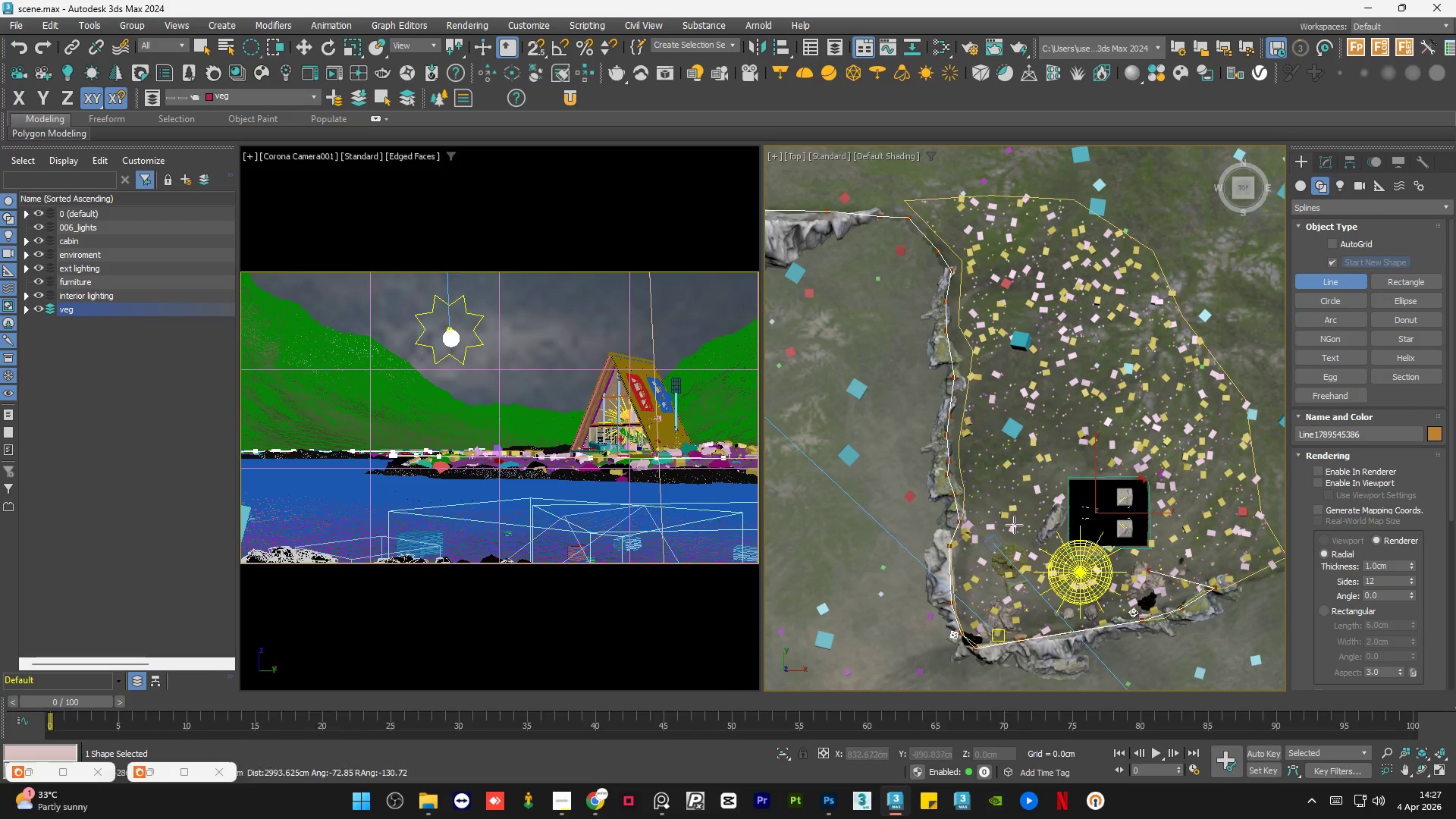 
scroll: coordinate [1011, 525], scroll_direction: down, amount: 2.0
 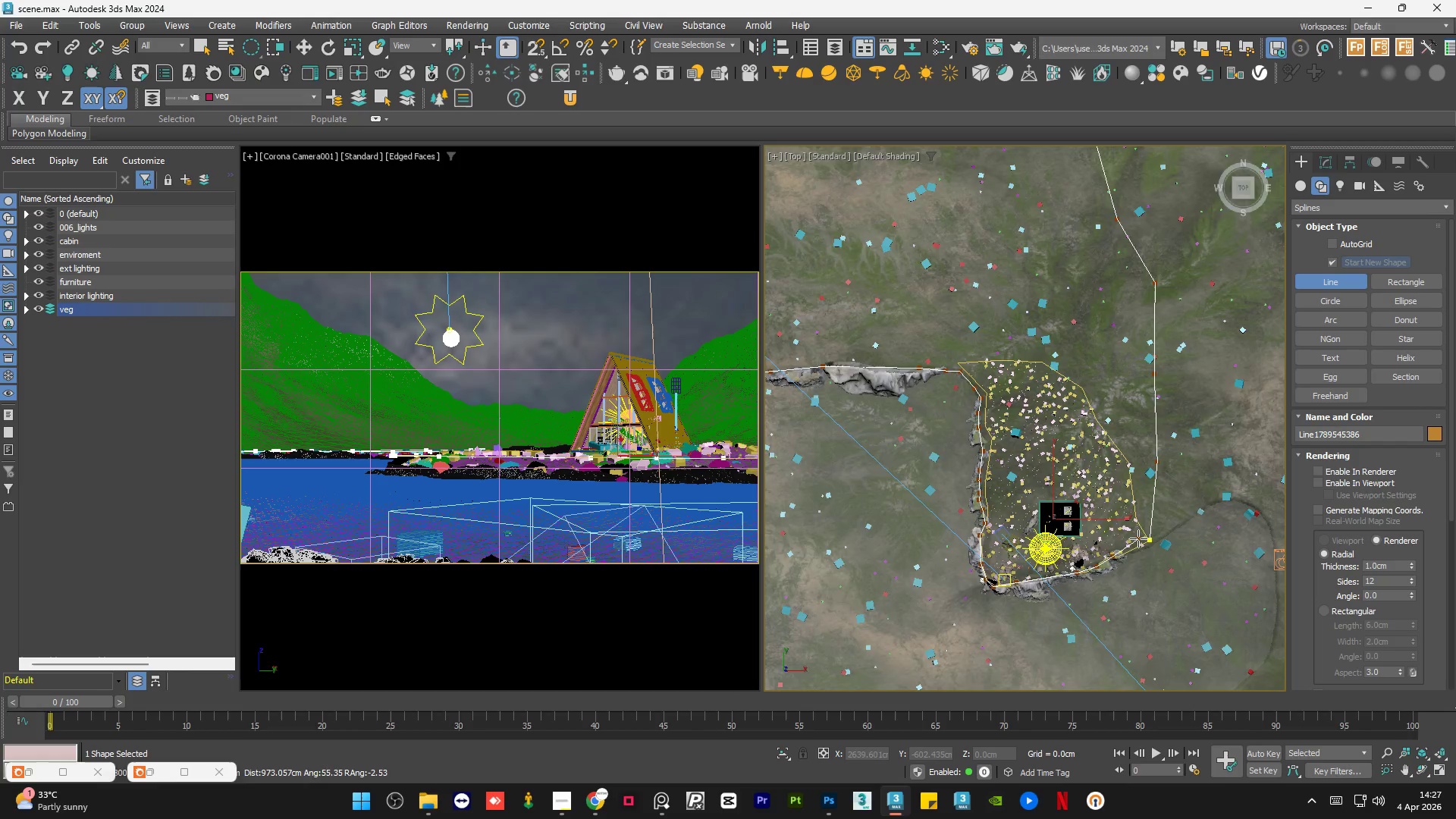 
scroll: coordinate [1150, 548], scroll_direction: up, amount: 4.0
 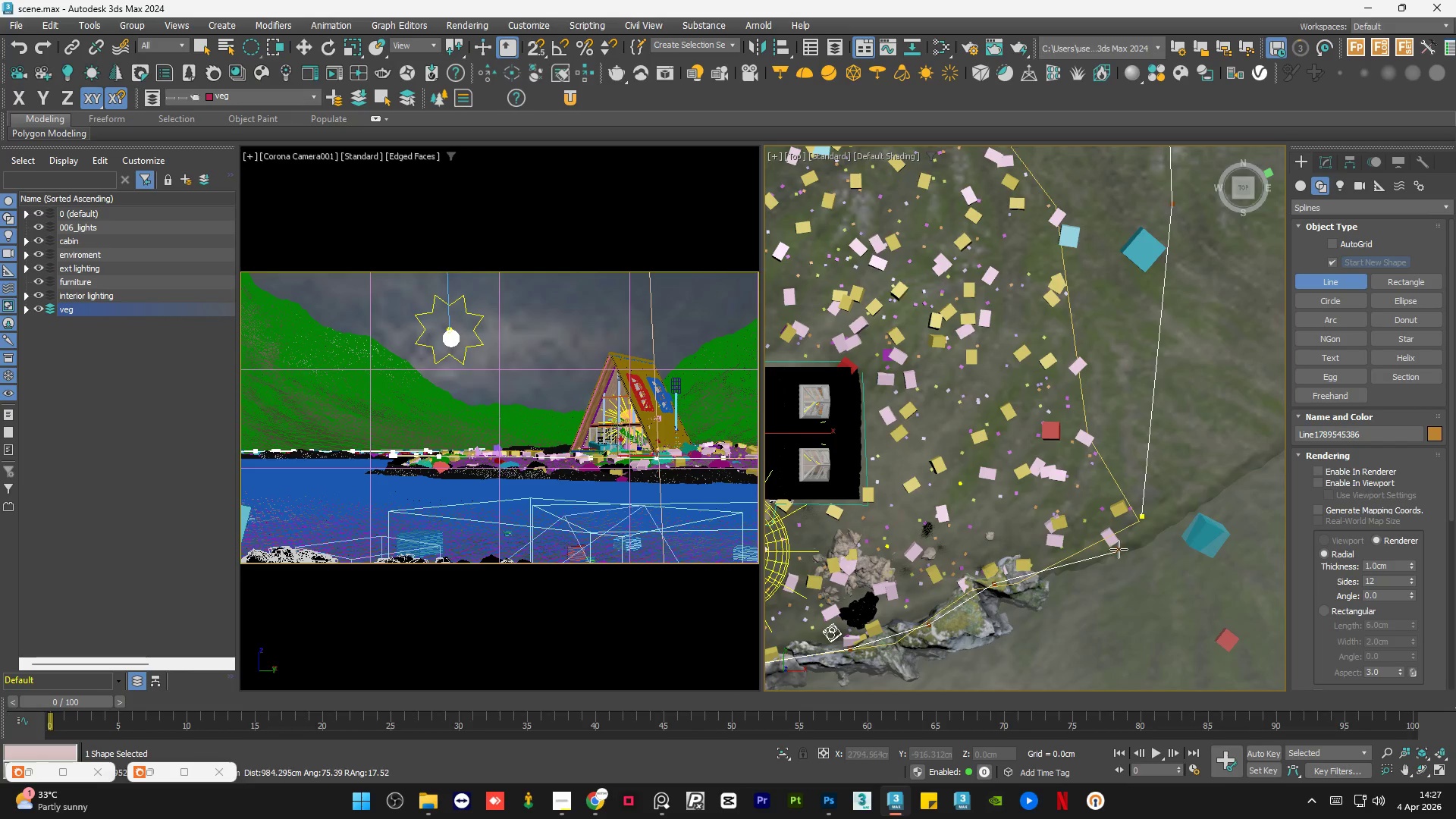 
left_click([1119, 549])
 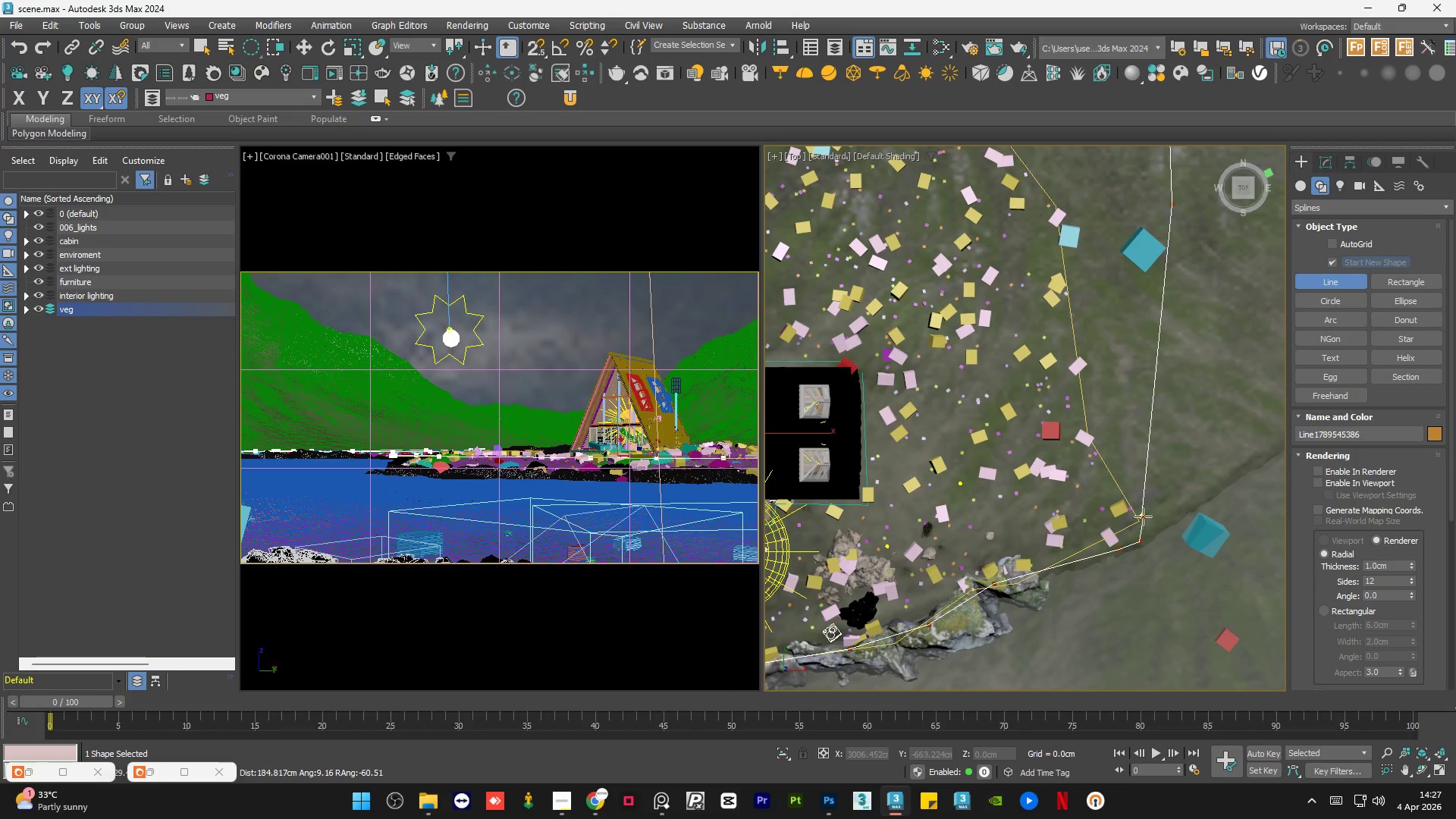 
left_click([1143, 516])
 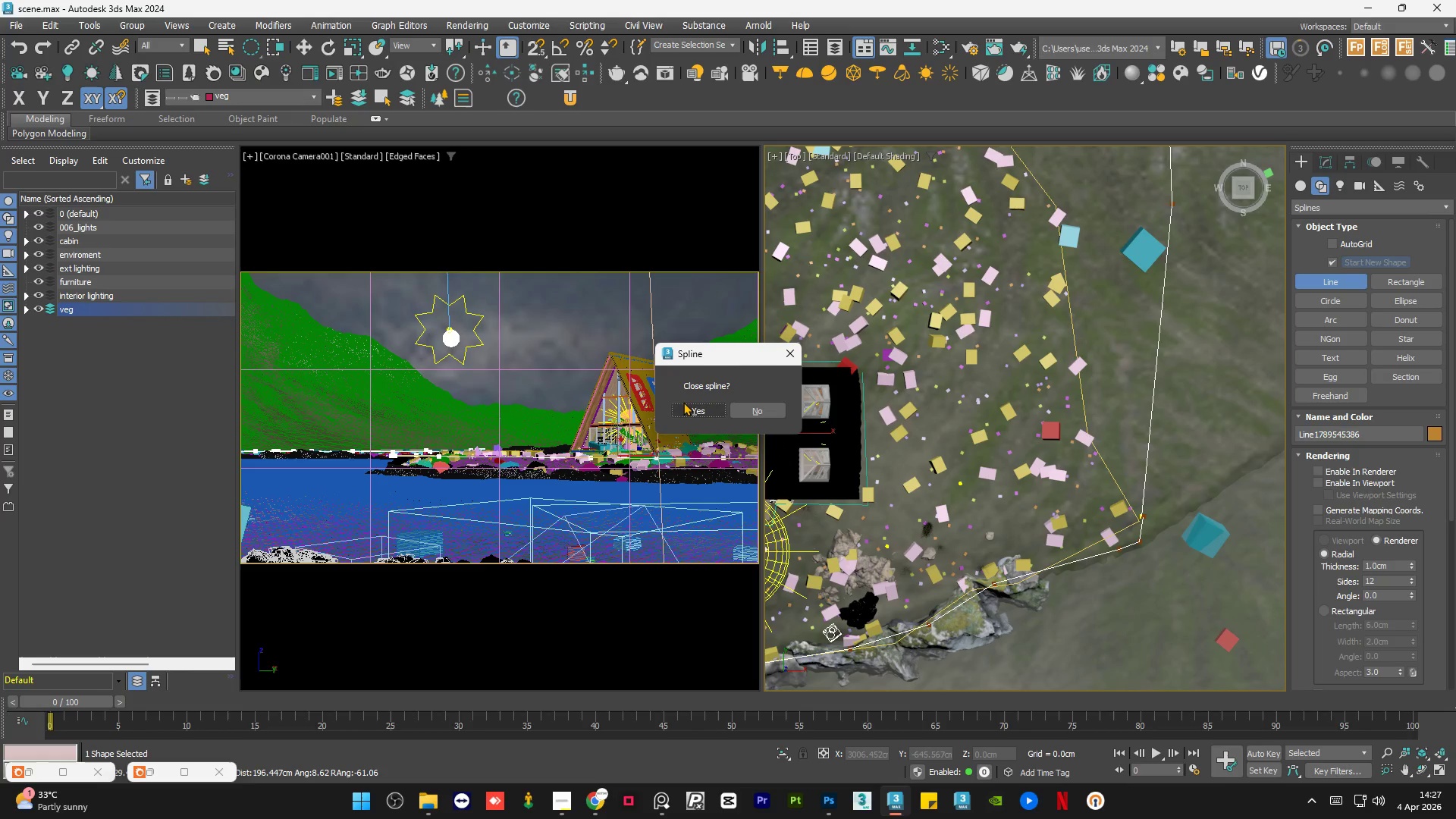 
left_click([694, 407])
 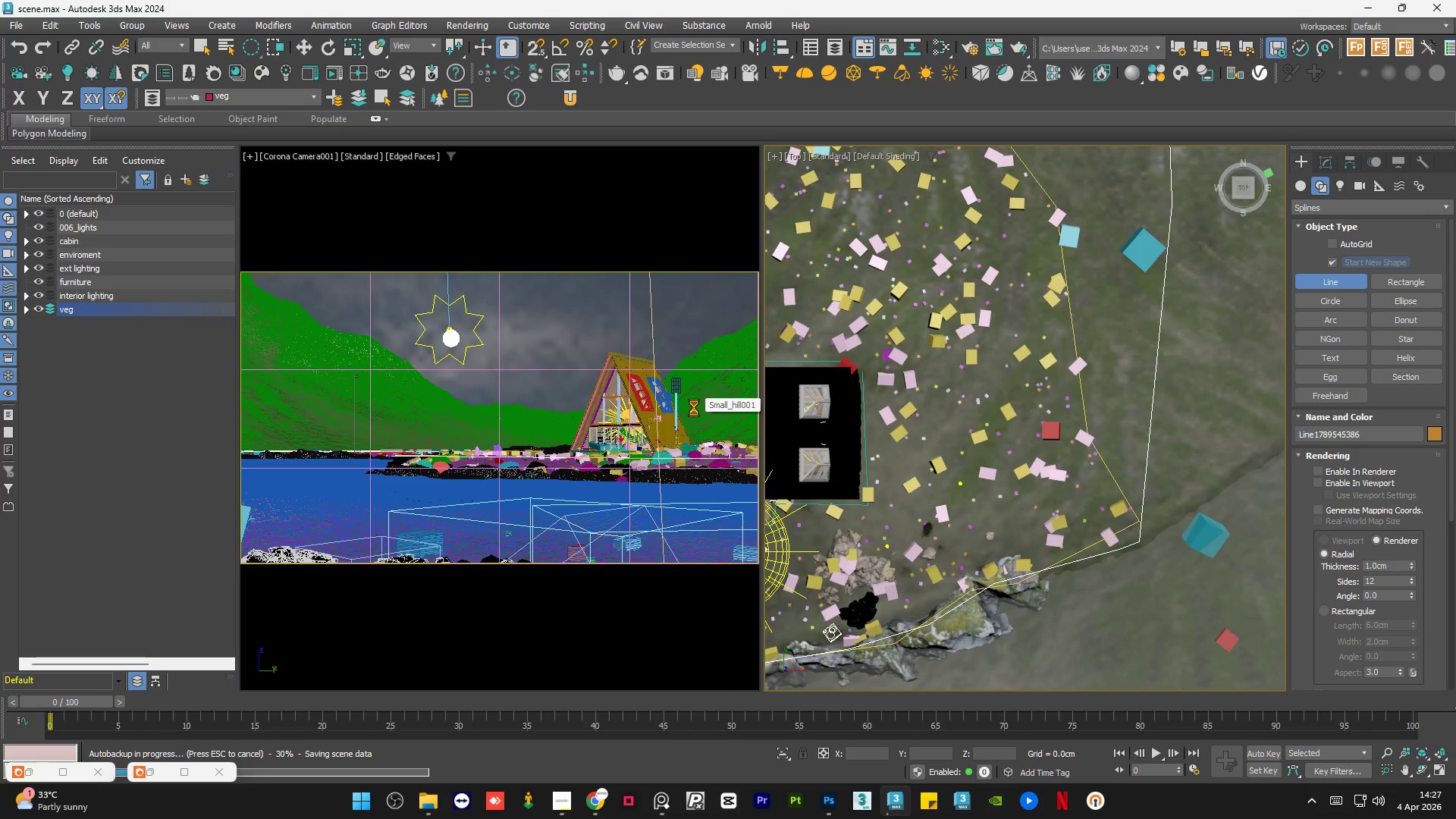 
wait(9.31)
 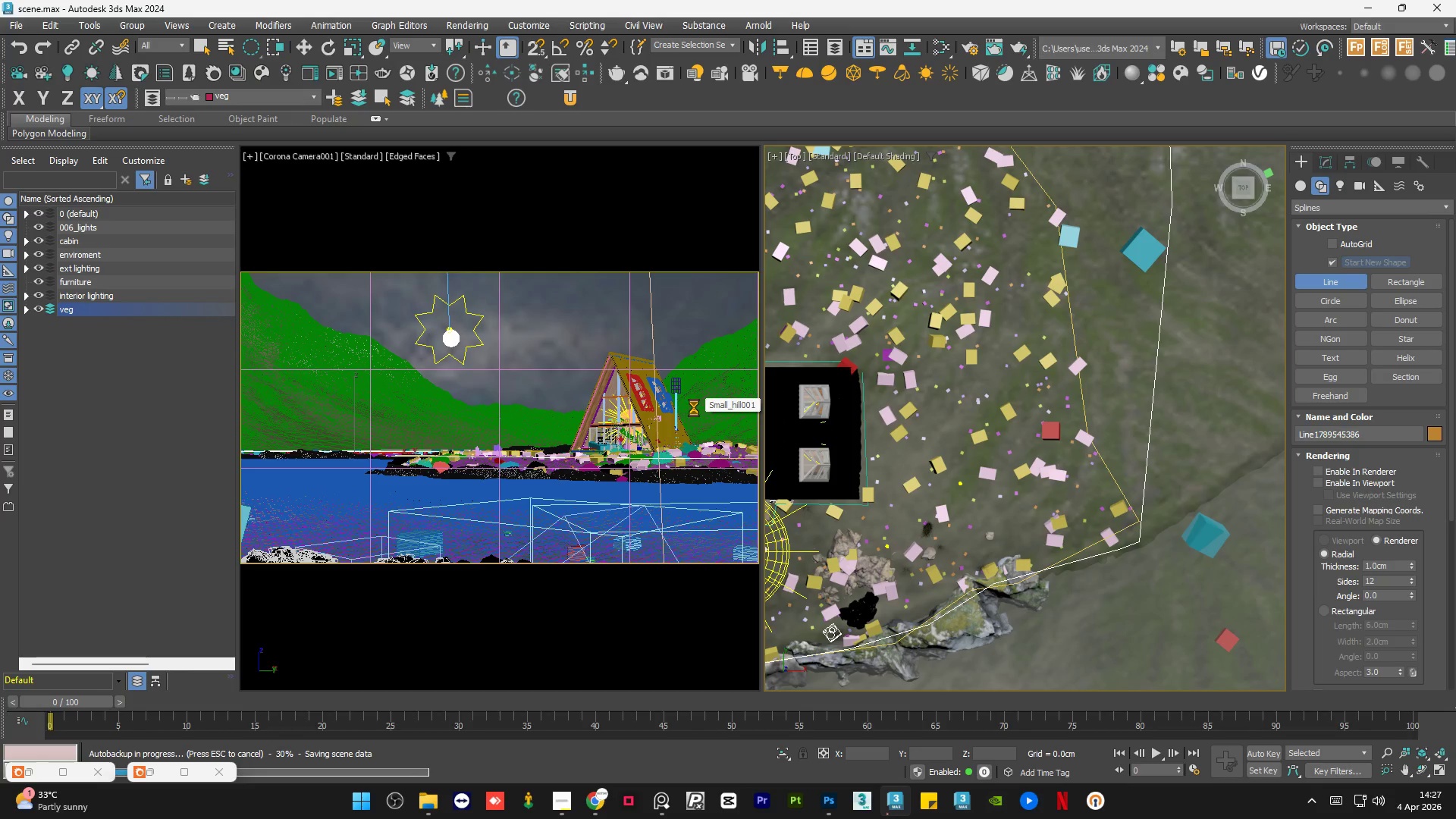 
left_click([560, 816])